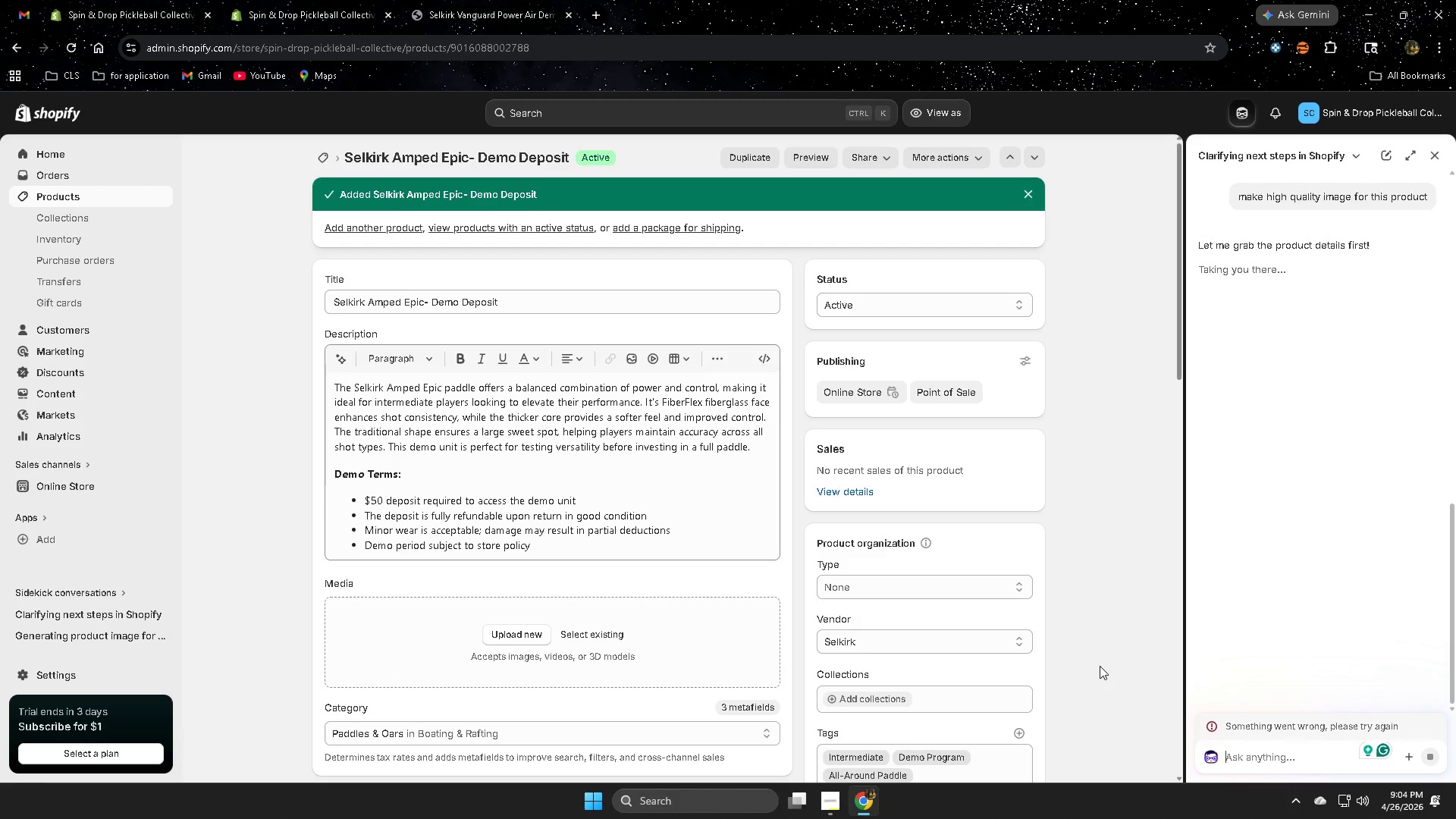 
scroll: coordinate [1052, 655], scroll_direction: down, amount: 12.0
 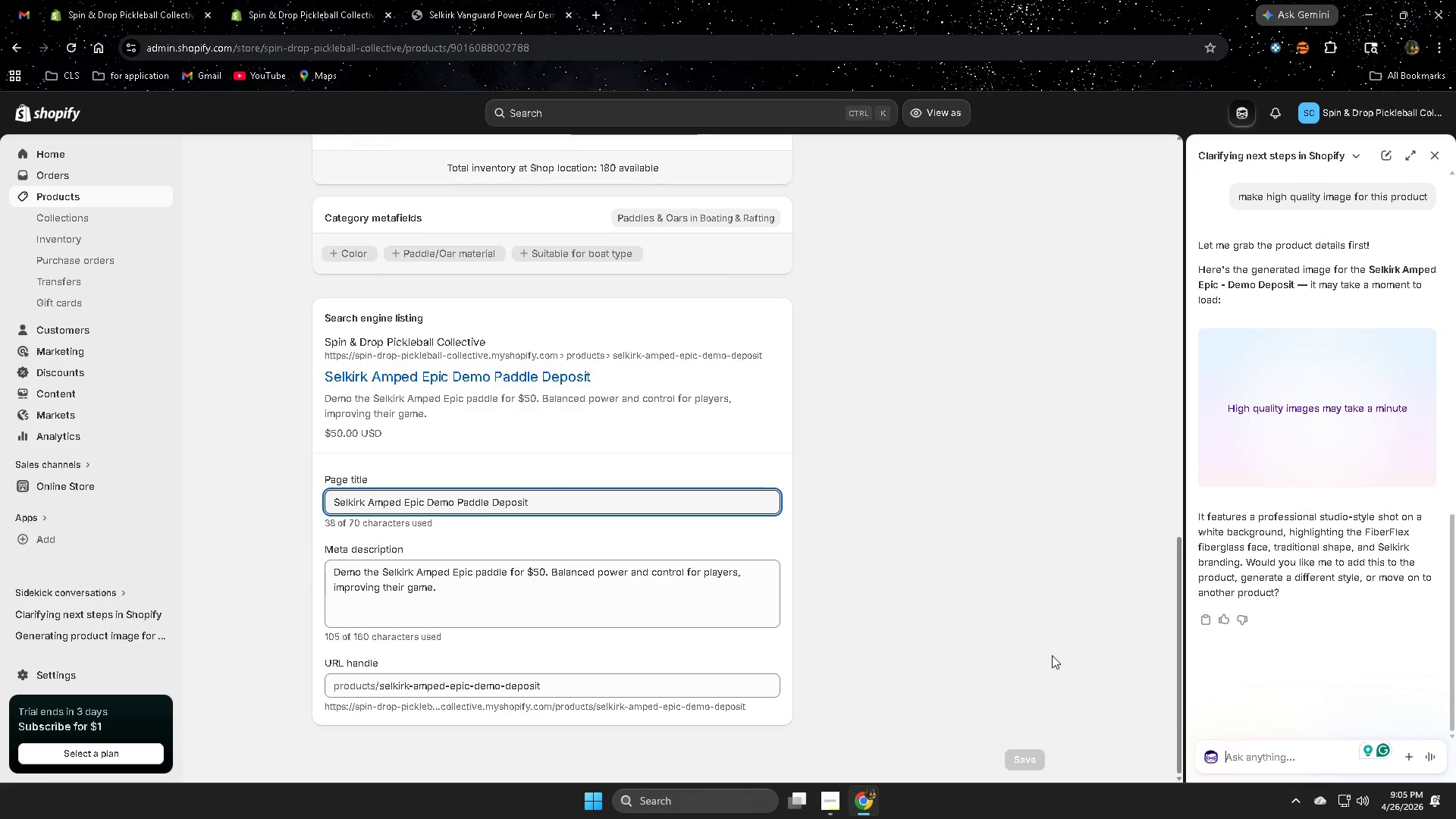 
scroll: coordinate [1053, 654], scroll_direction: up, amount: 13.0